 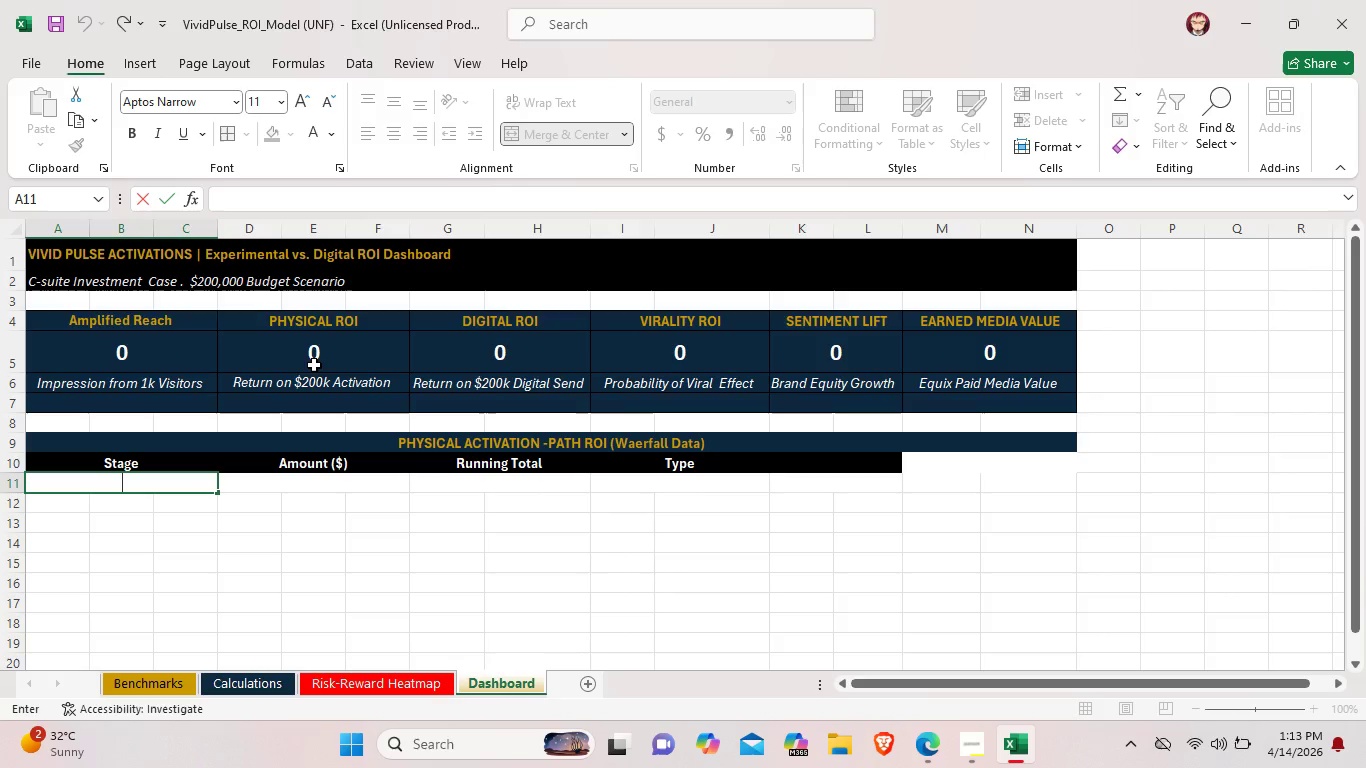 
scroll: coordinate [337, 375], scroll_direction: up, amount: 1.0
 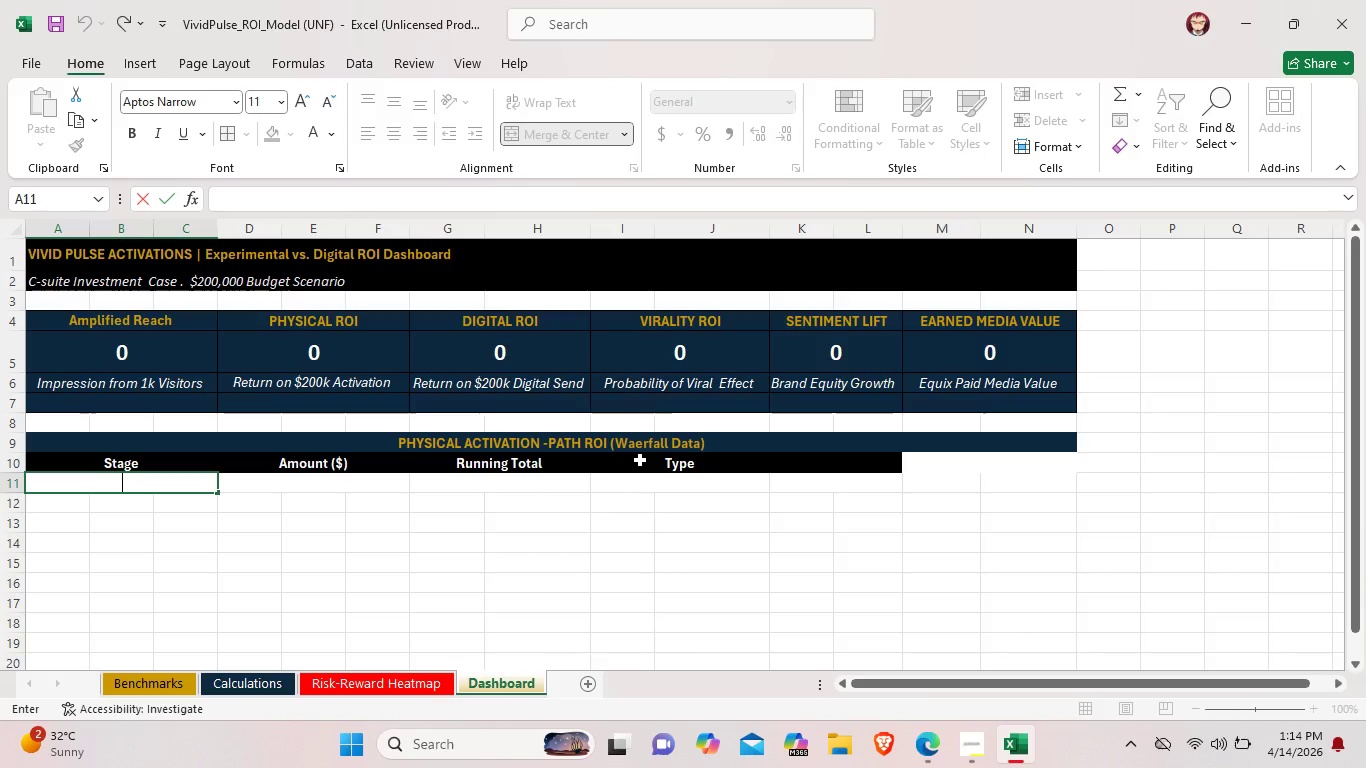 
wait(102.12)
 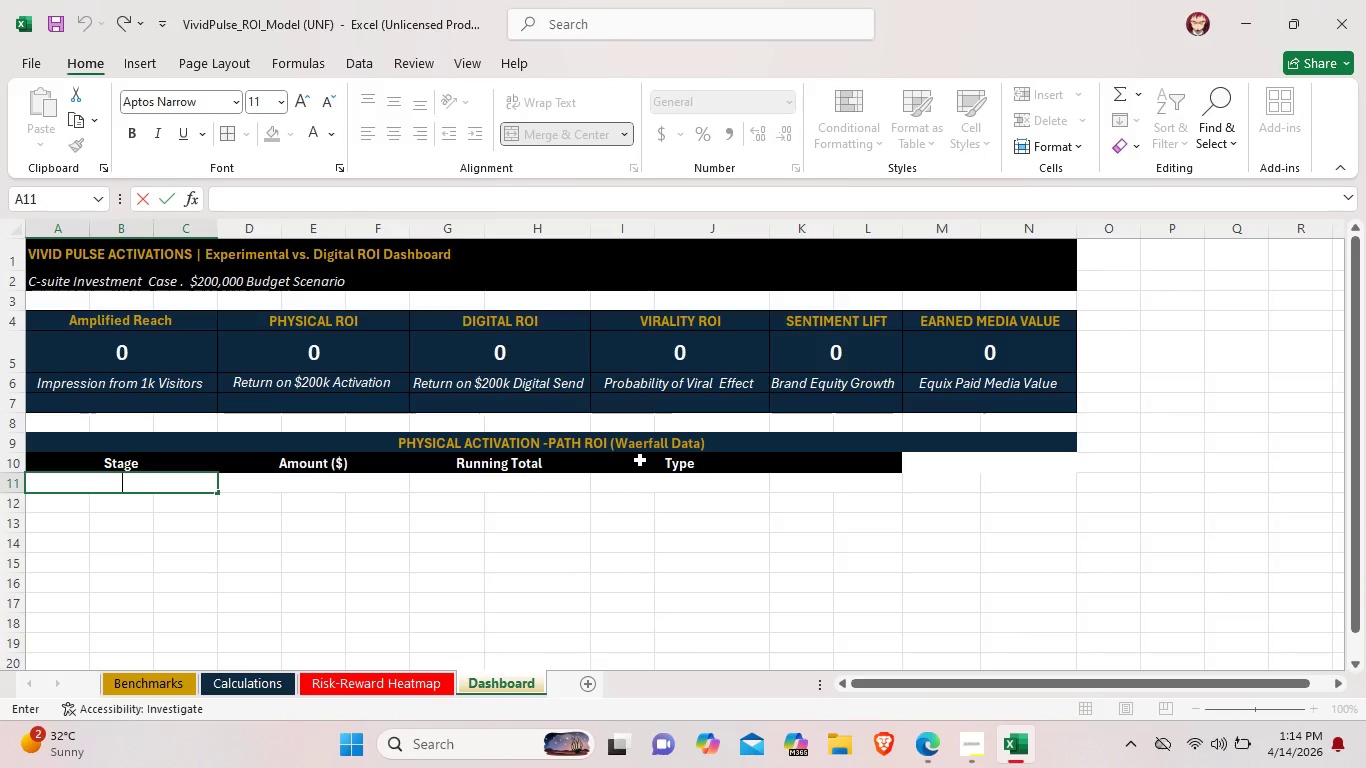 
scroll: coordinate [279, 368], scroll_direction: down, amount: 2.0
 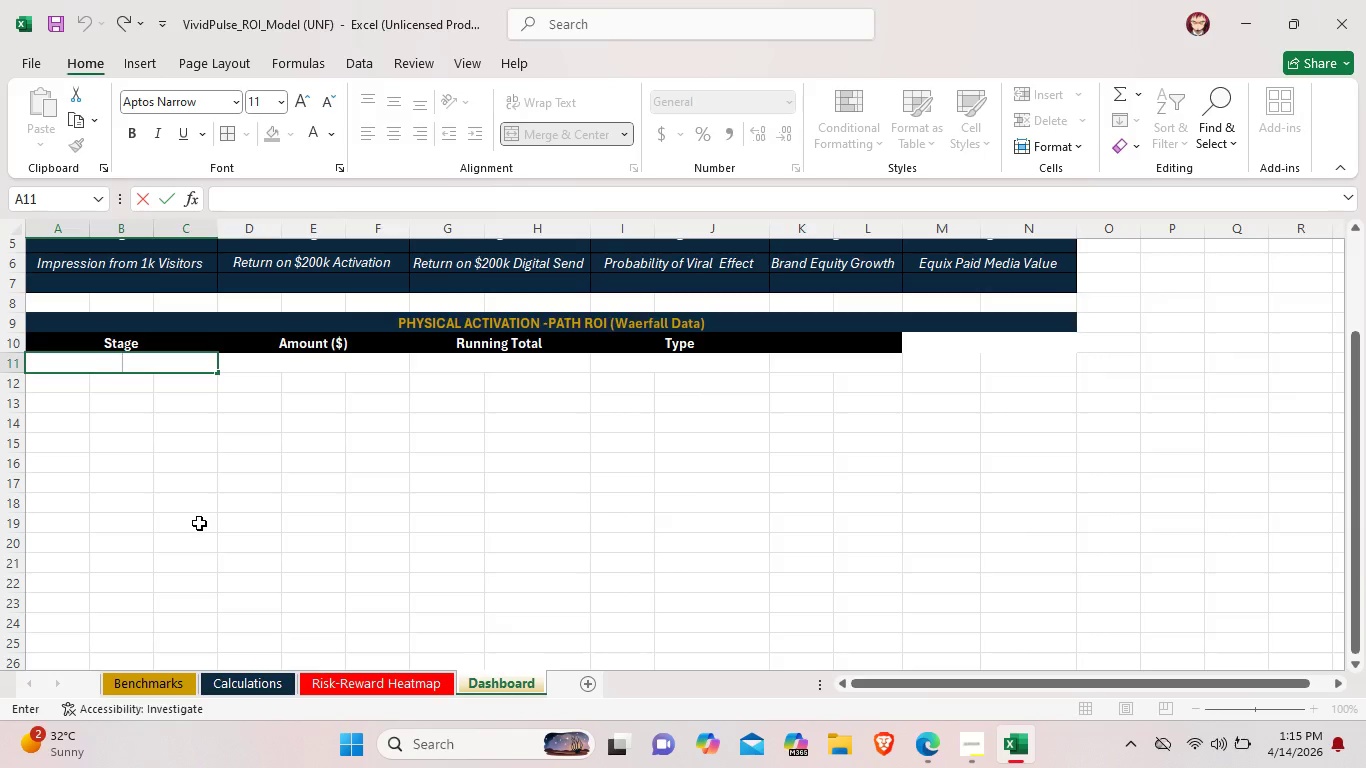 
scroll: coordinate [193, 511], scroll_direction: up, amount: 5.0
 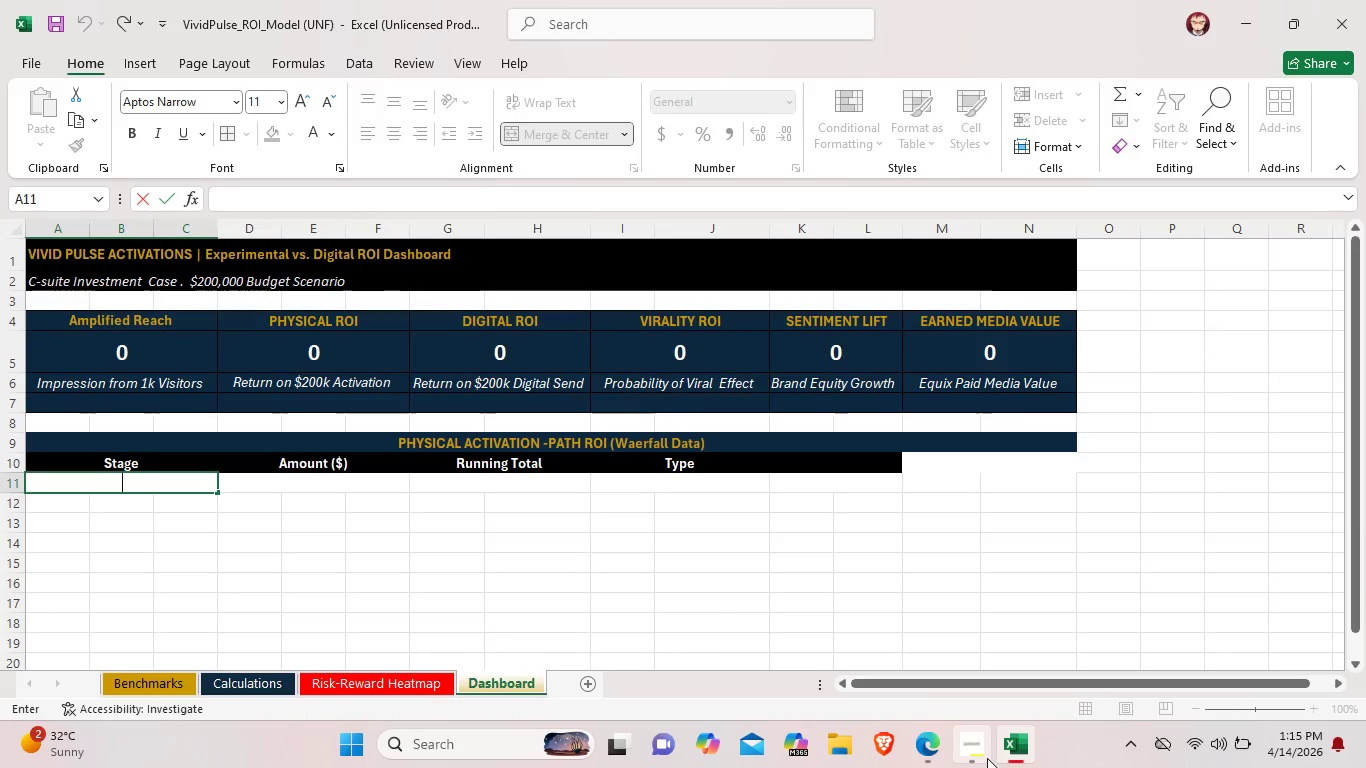 
left_click([979, 753])